 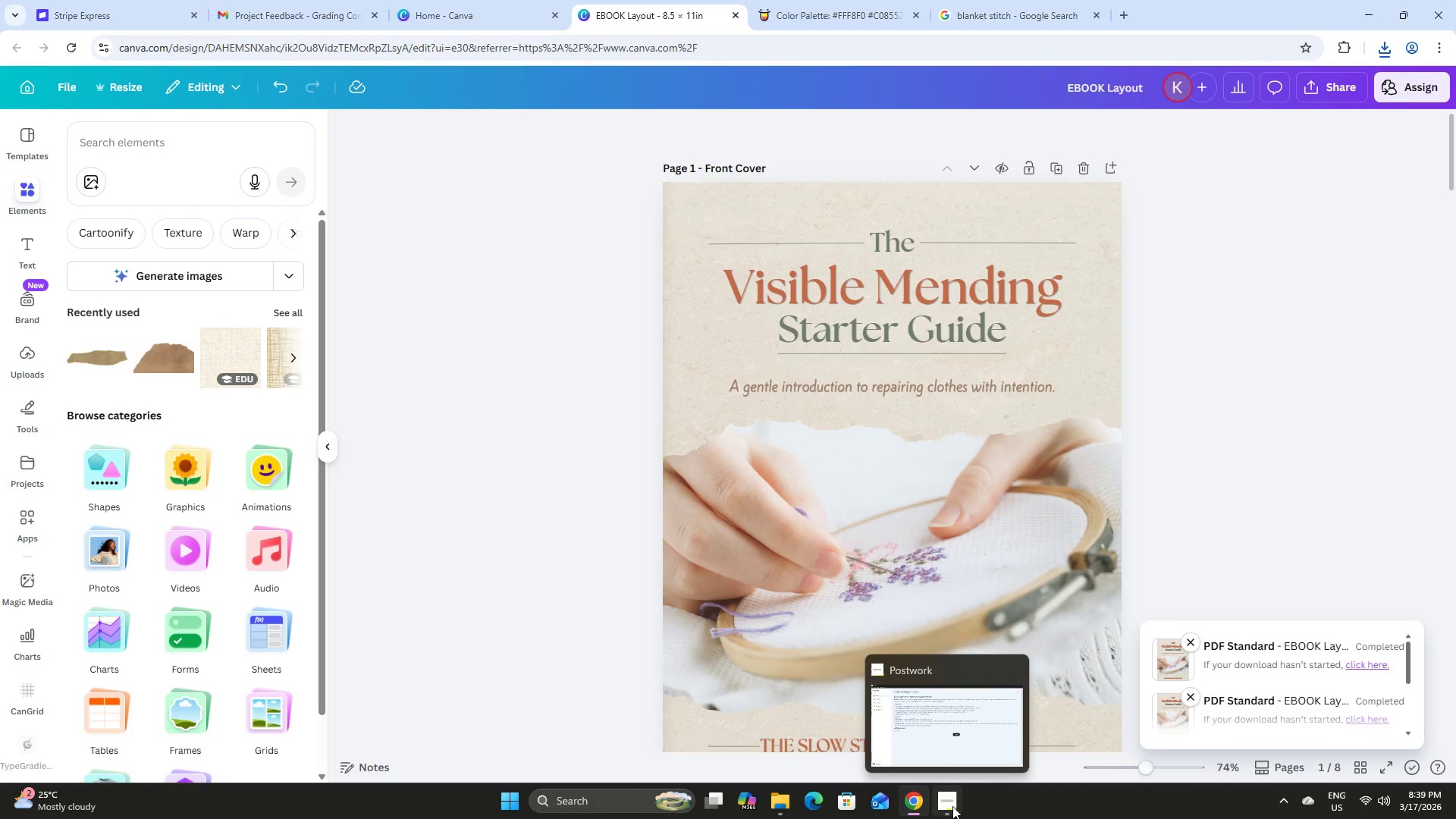 
left_click([782, 805])
 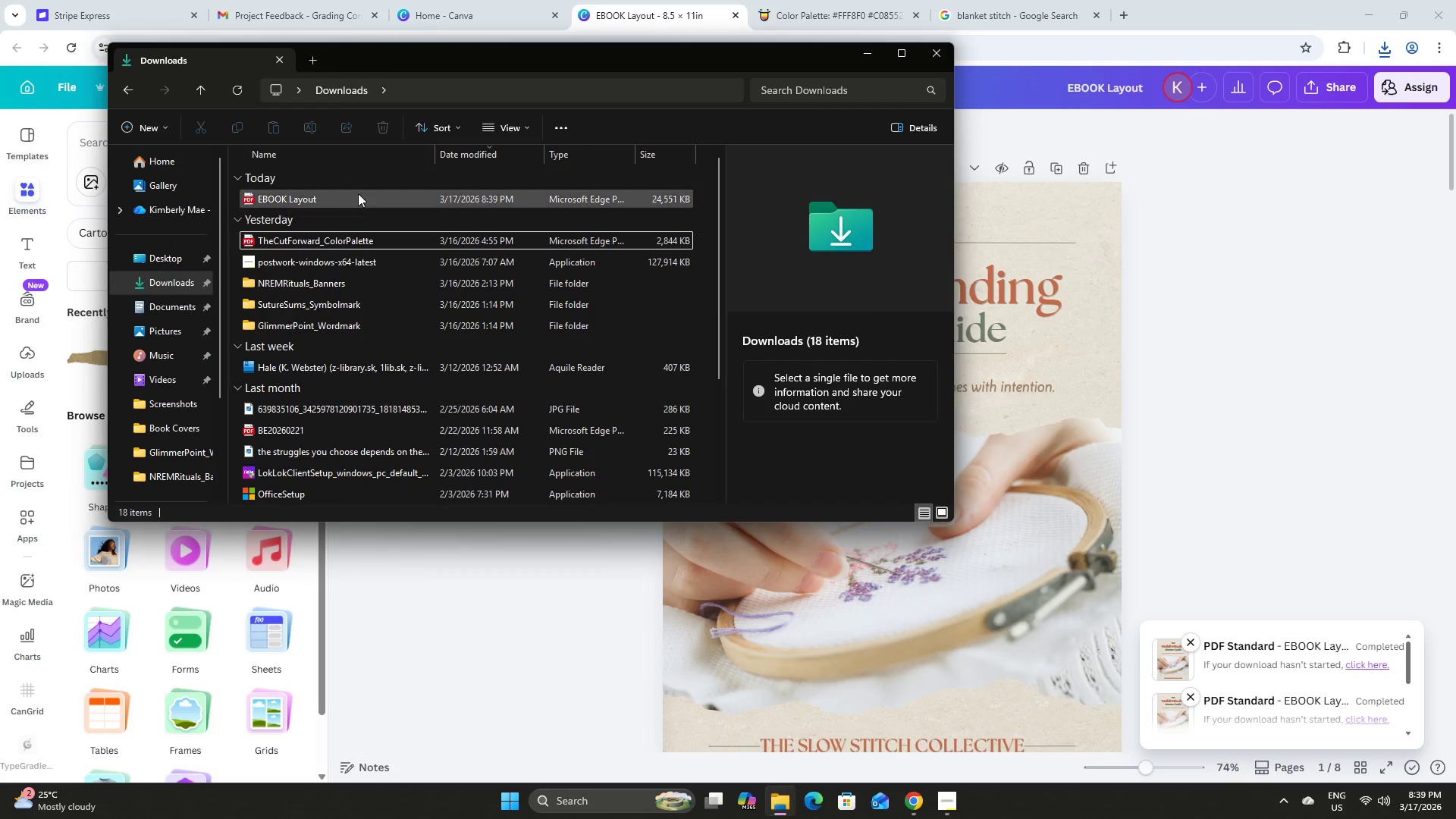 
left_click([337, 190])
 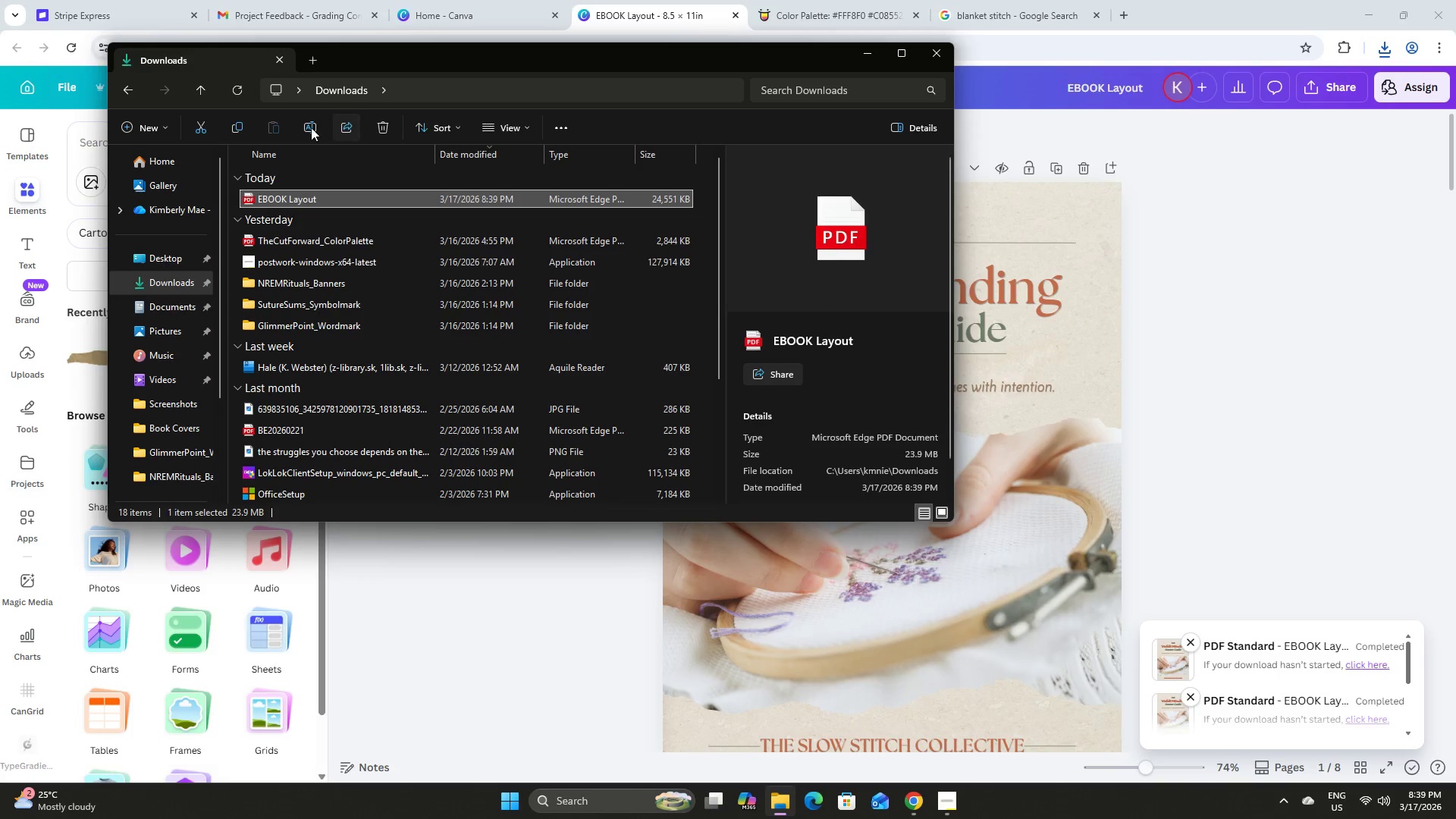 
left_click([306, 127])
 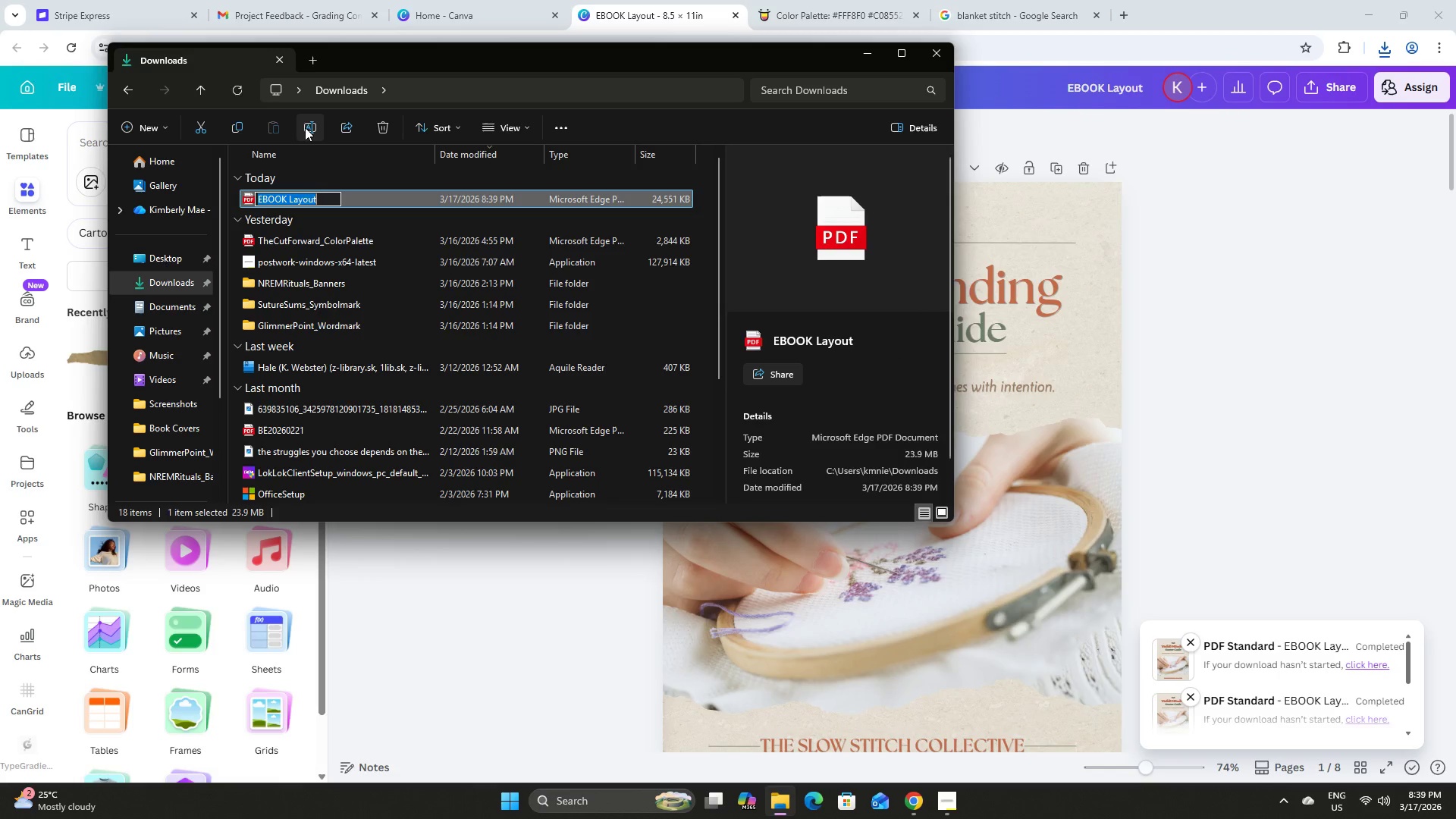 
type(TheSlowStitchCollectv)
key(Backspace)
type(ive_B)
key(Backspace)
type(VisualMendingGuide)
 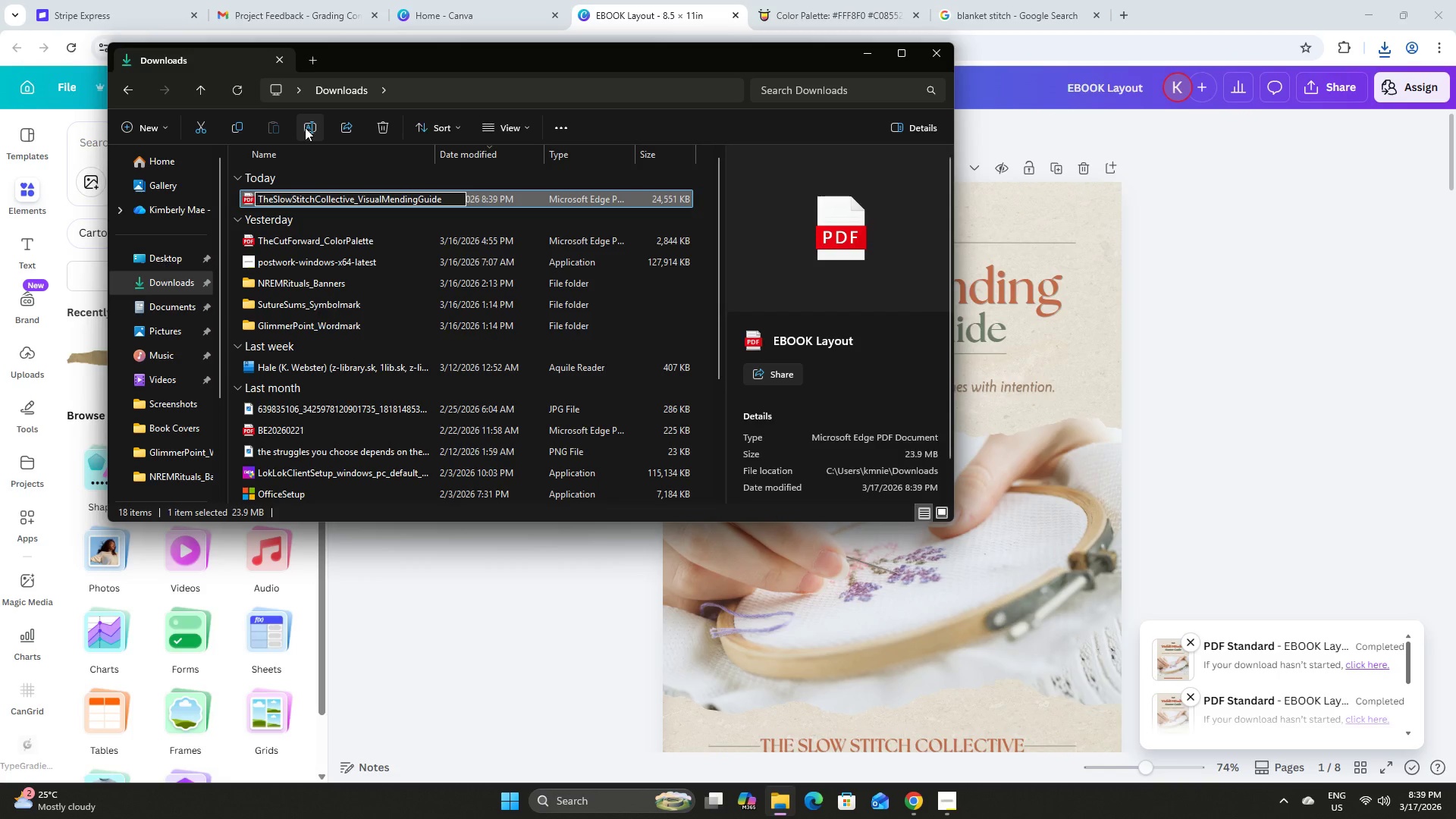 
key(Enter)
 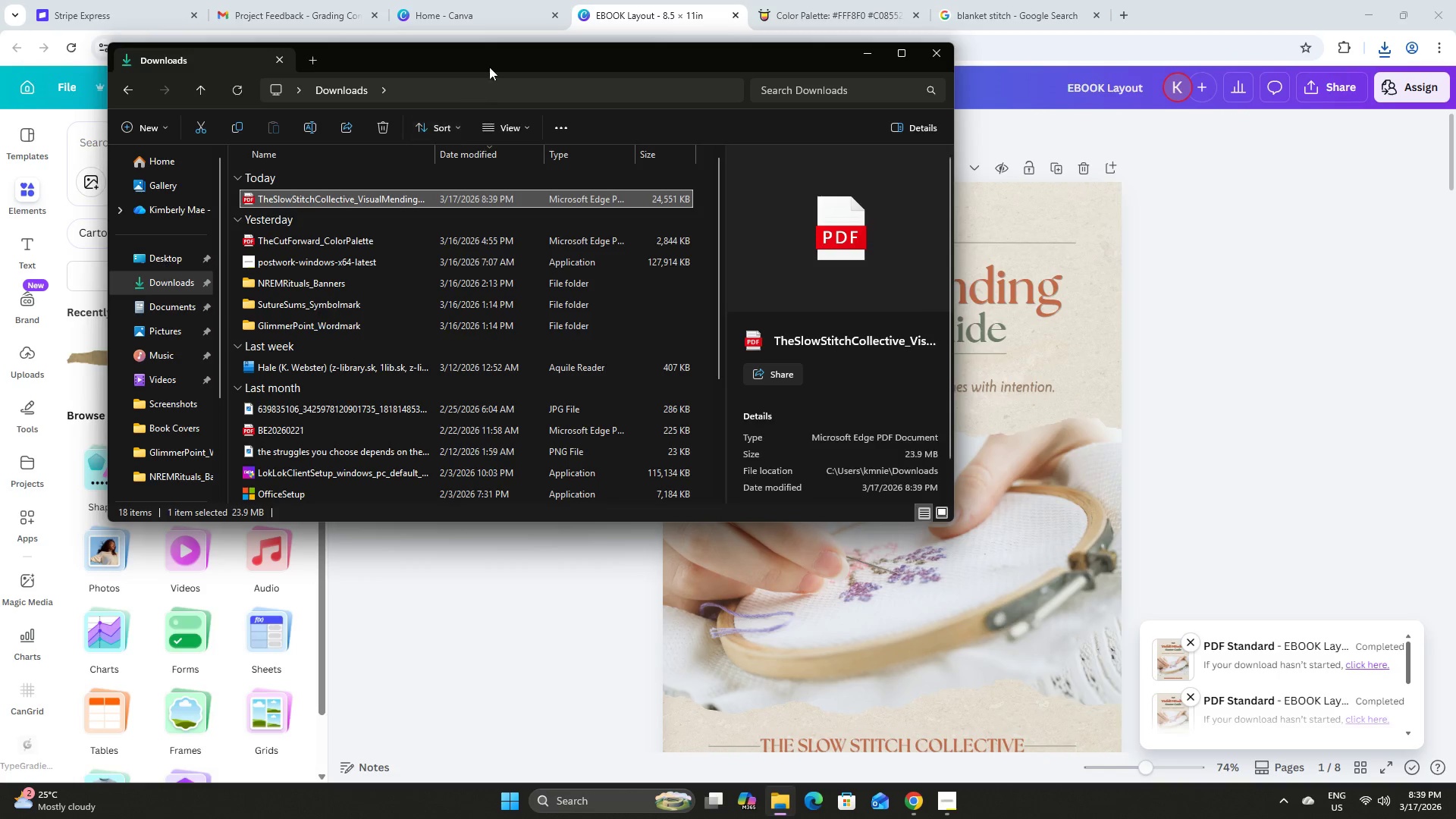 
left_click([421, 200])
 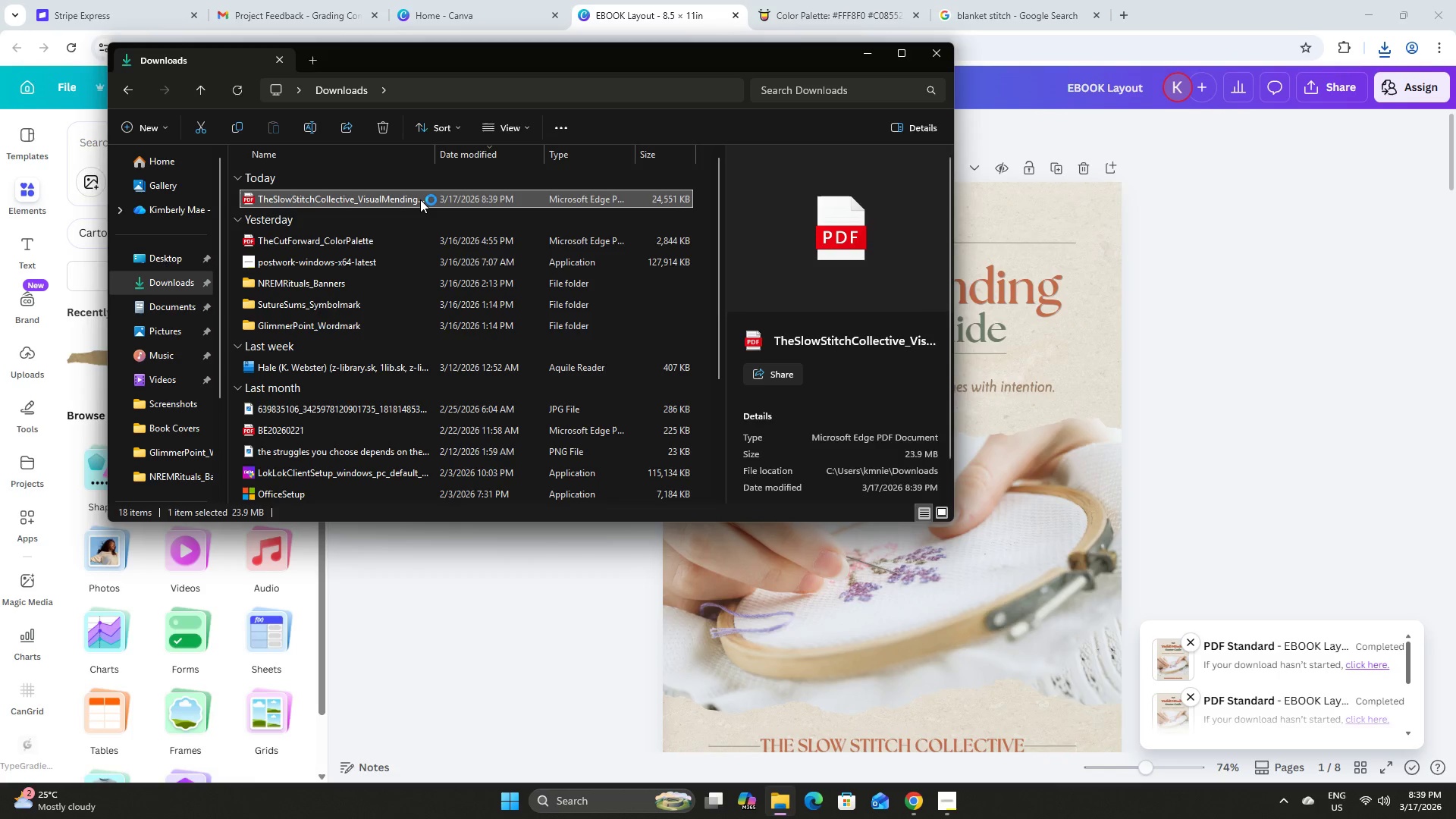 
left_click_drag(start_coordinate=[420, 199], to_coordinate=[629, 71])
 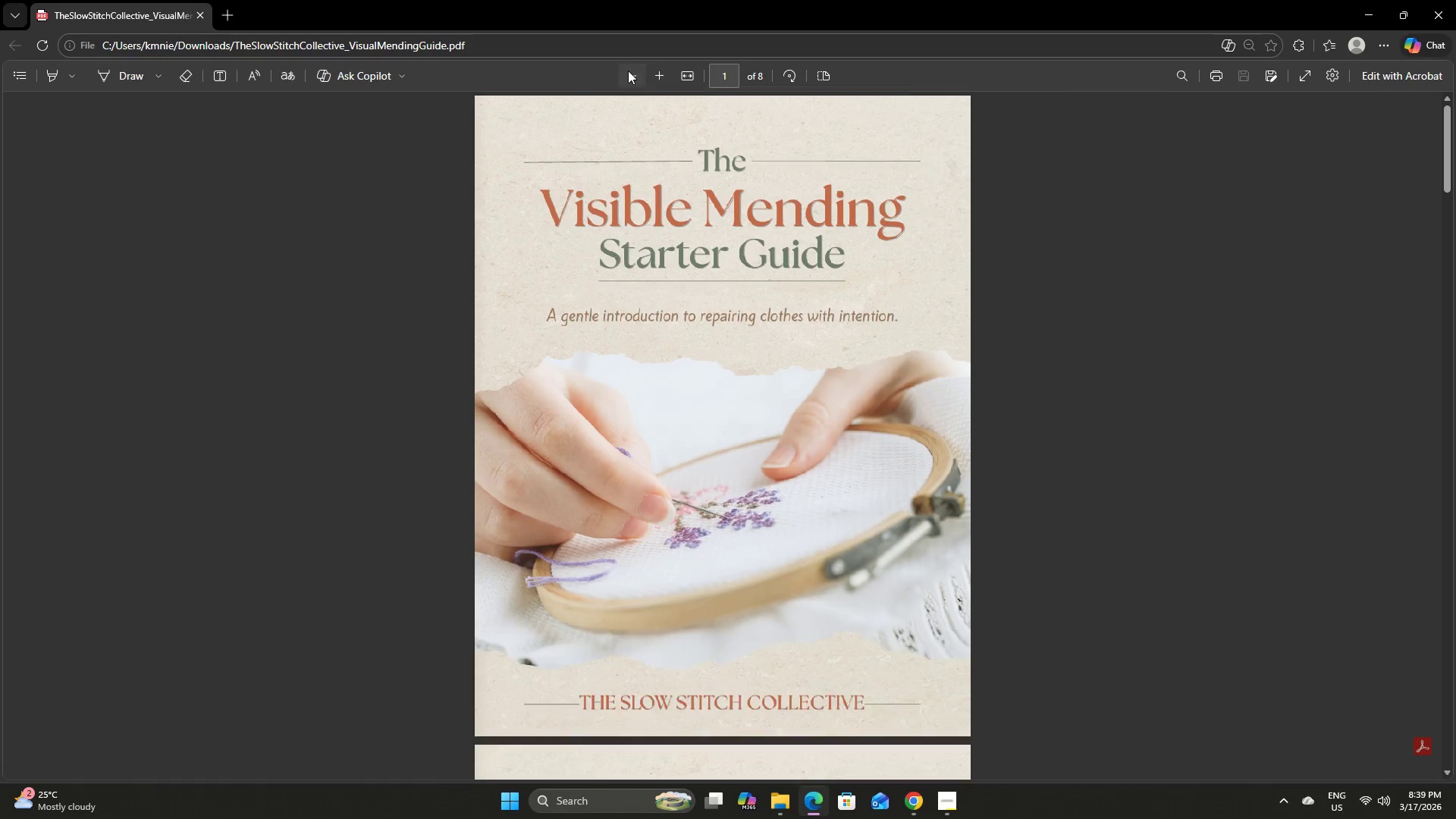 
left_click([629, 71])
 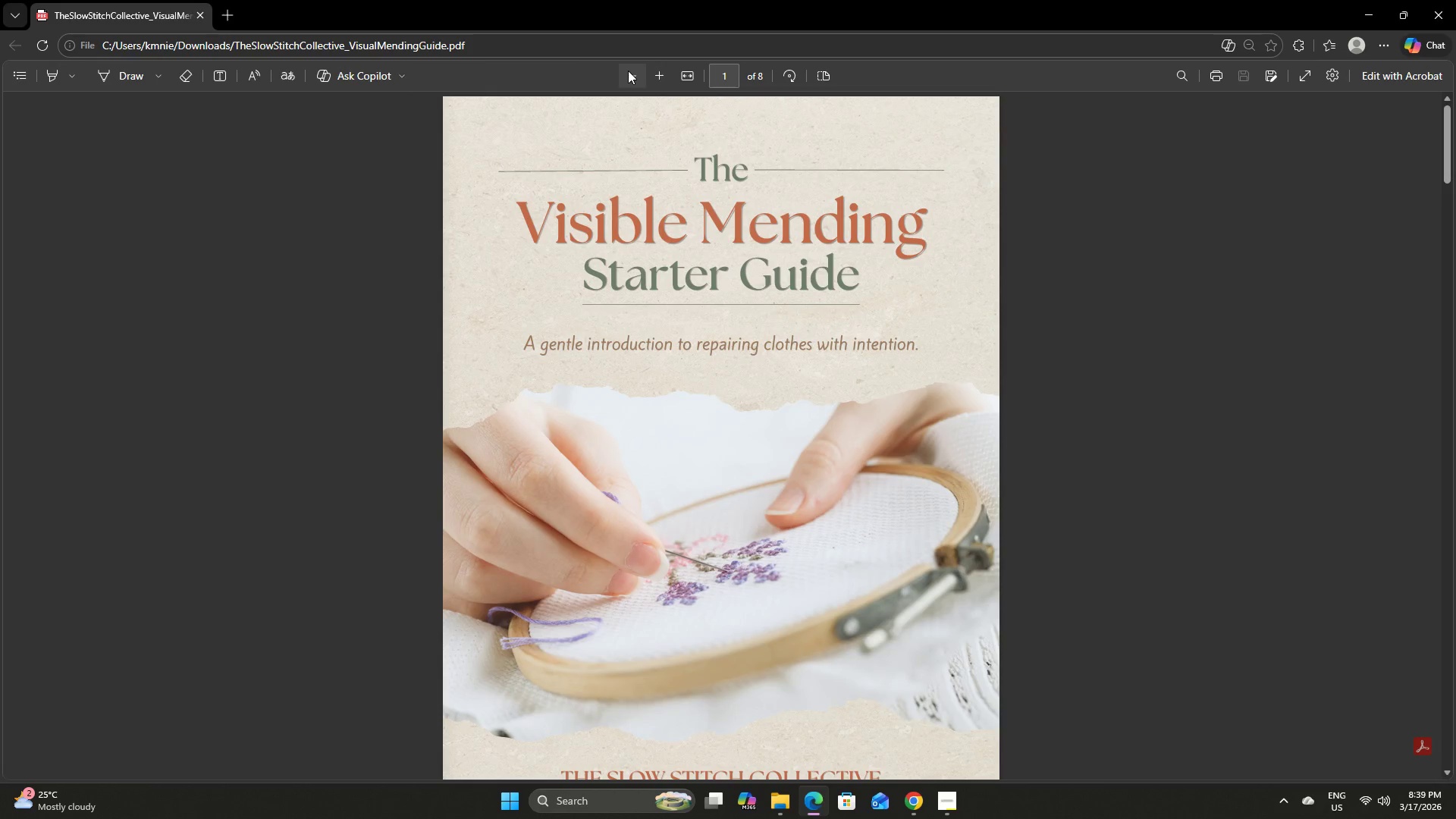 
left_click([628, 71])
 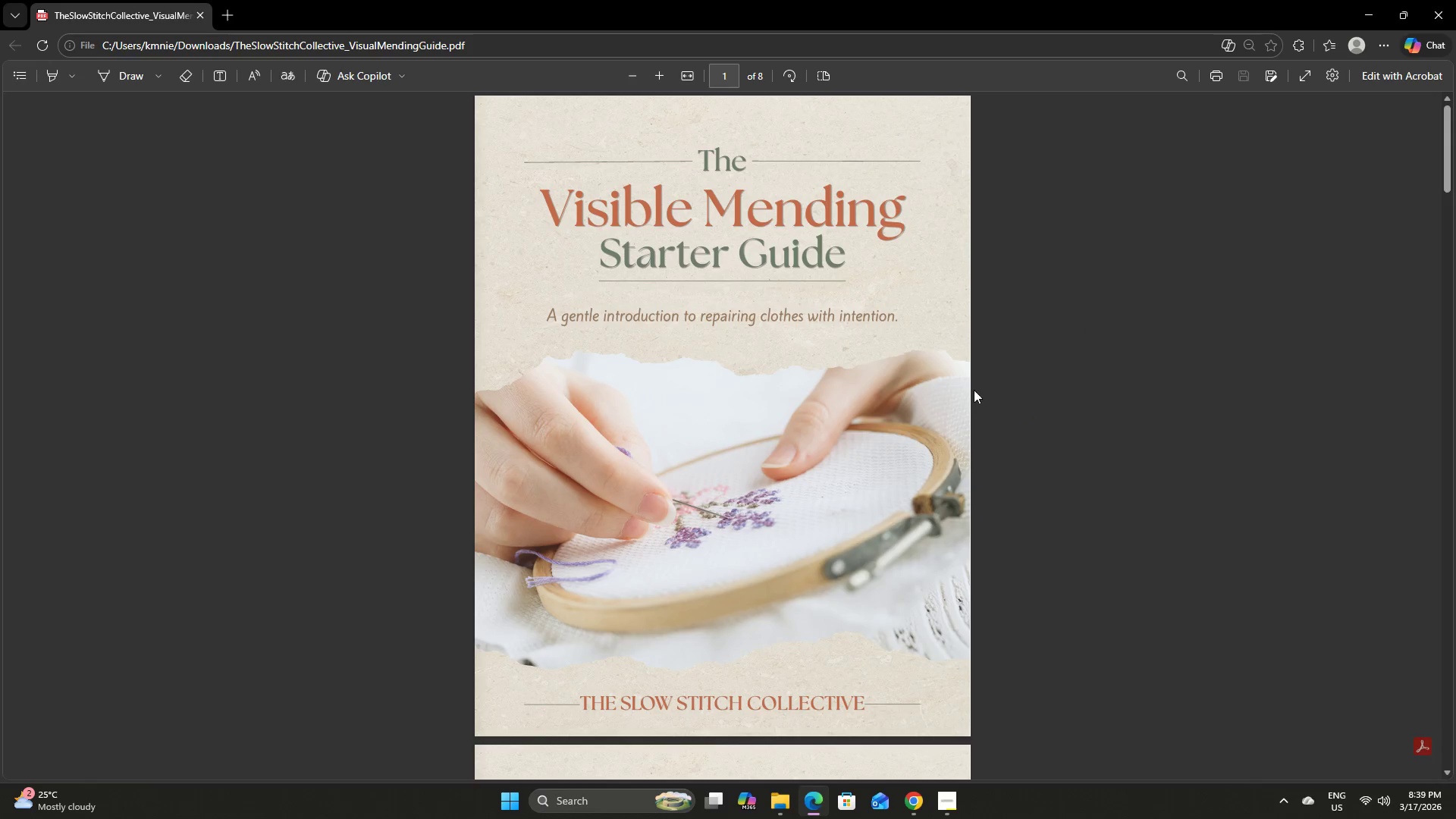 
wait(6.0)
 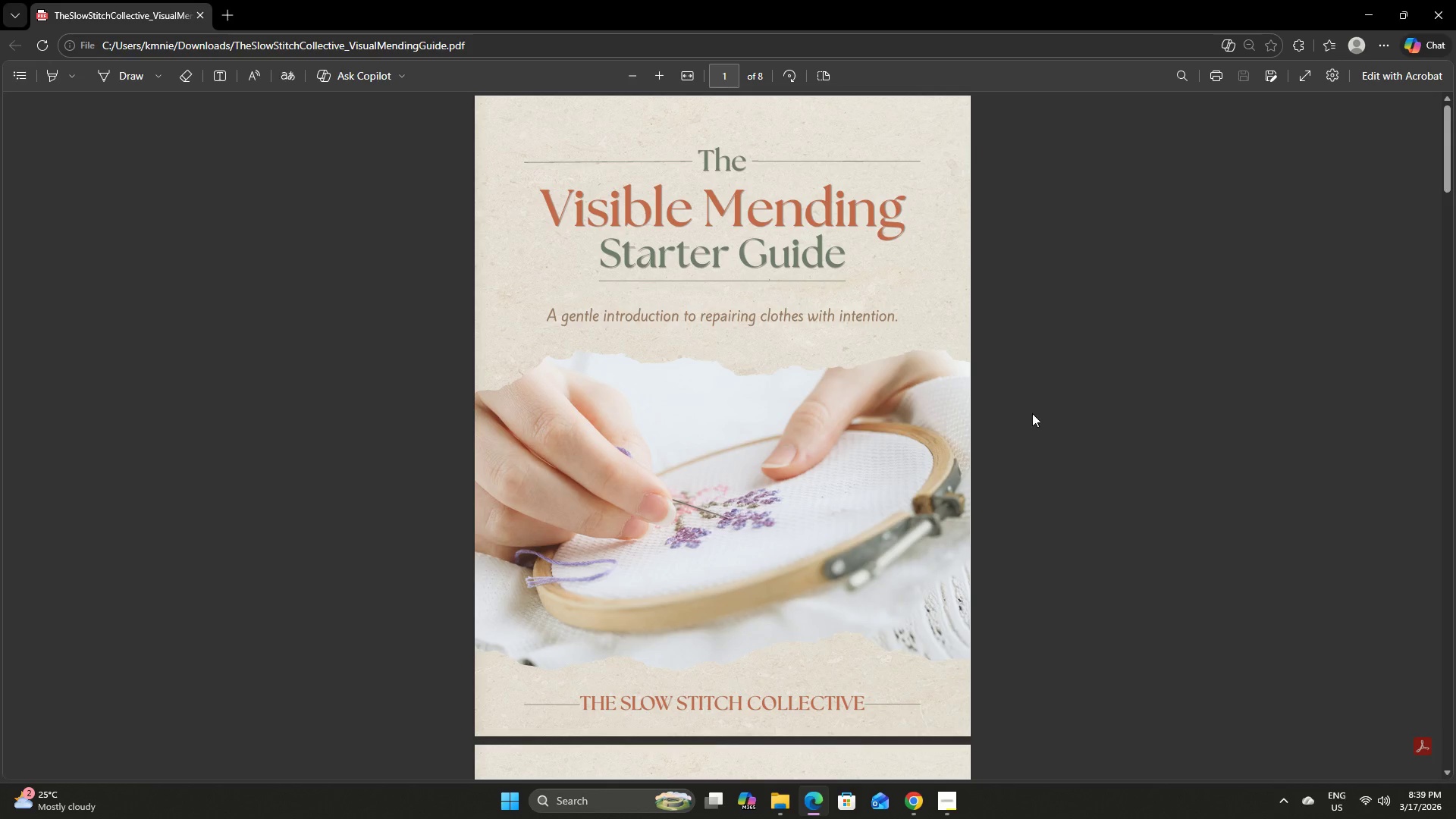 
left_click([780, 800])
 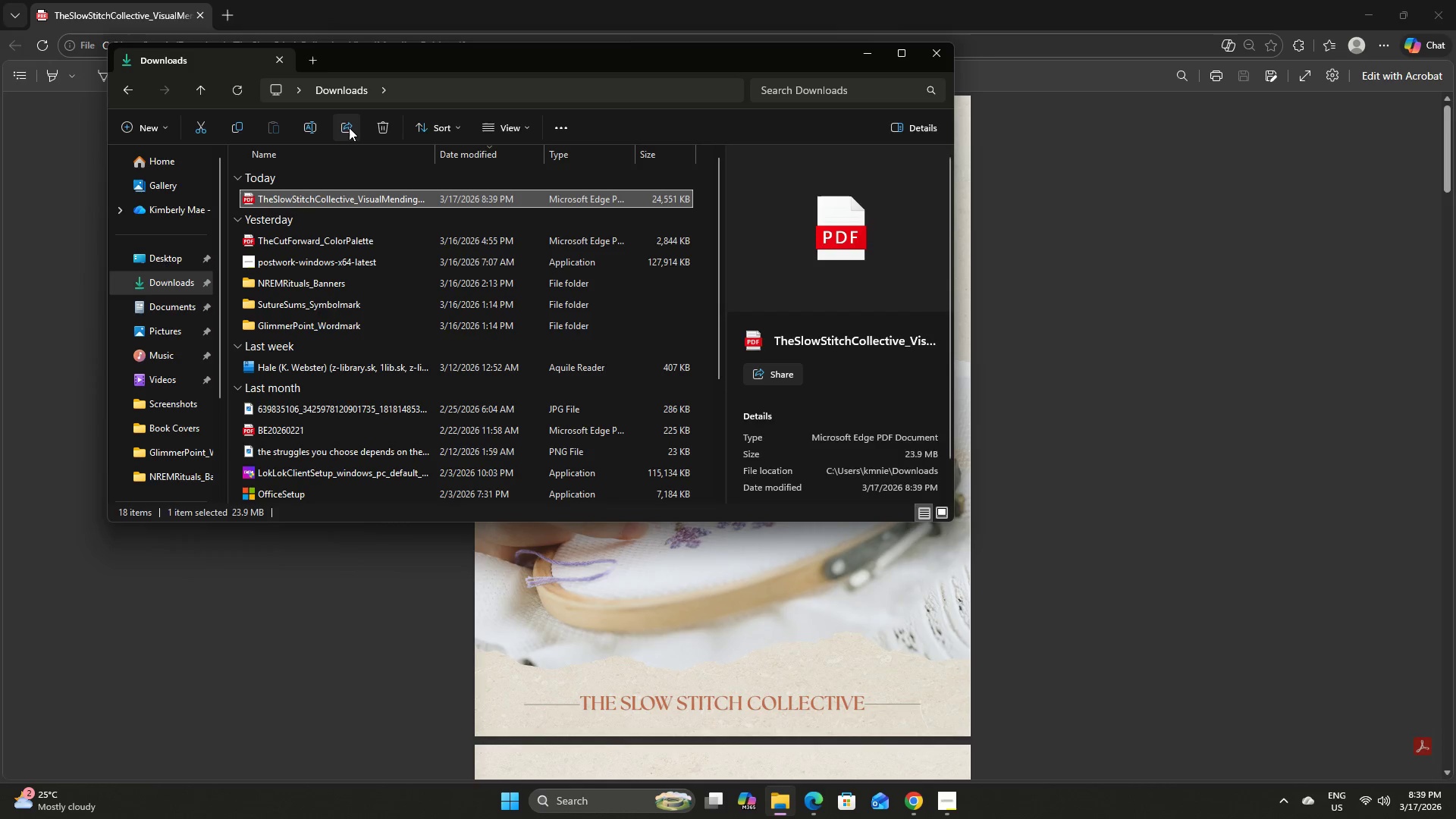 
left_click([312, 127])
 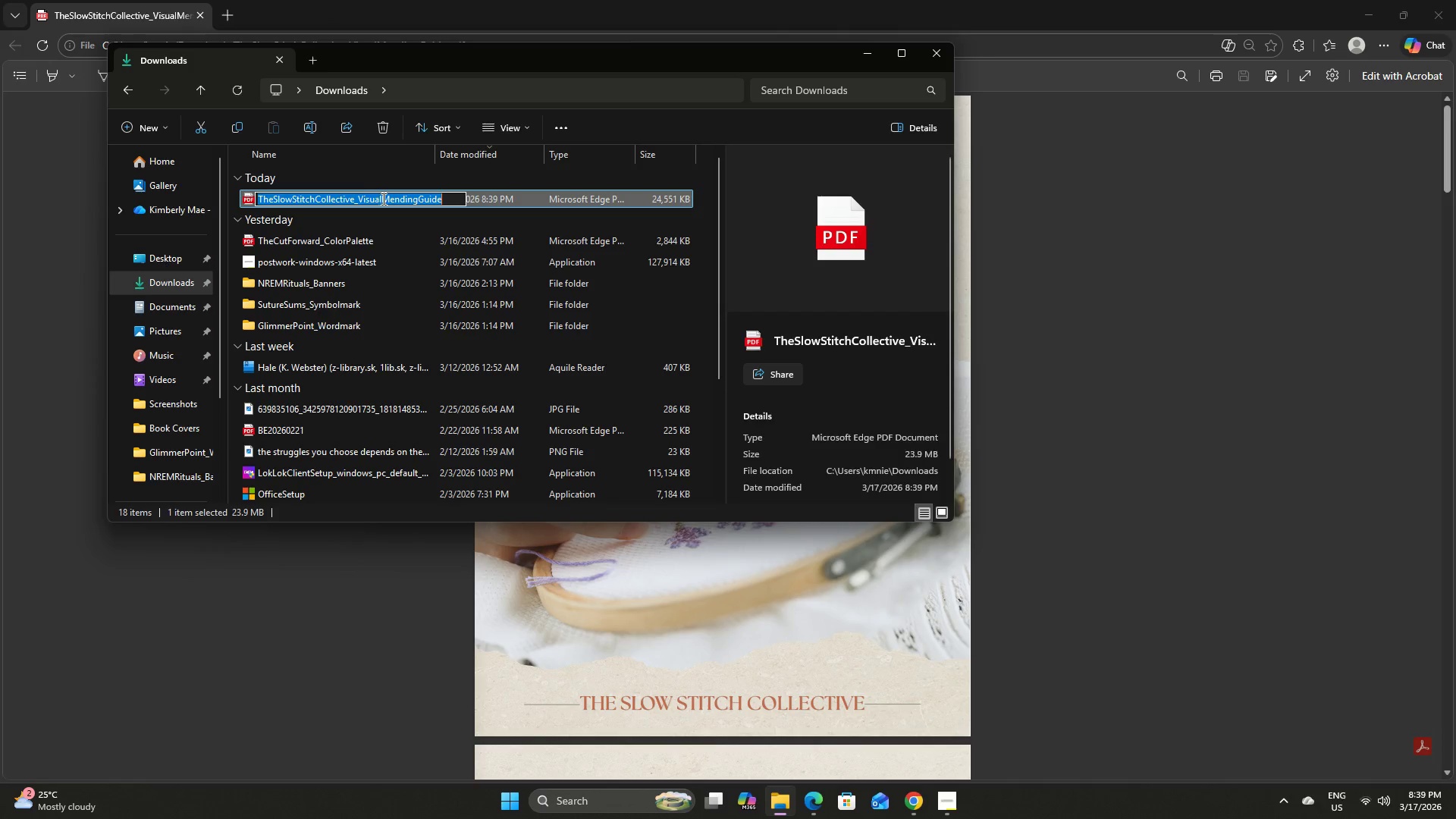 
left_click([383, 199])
 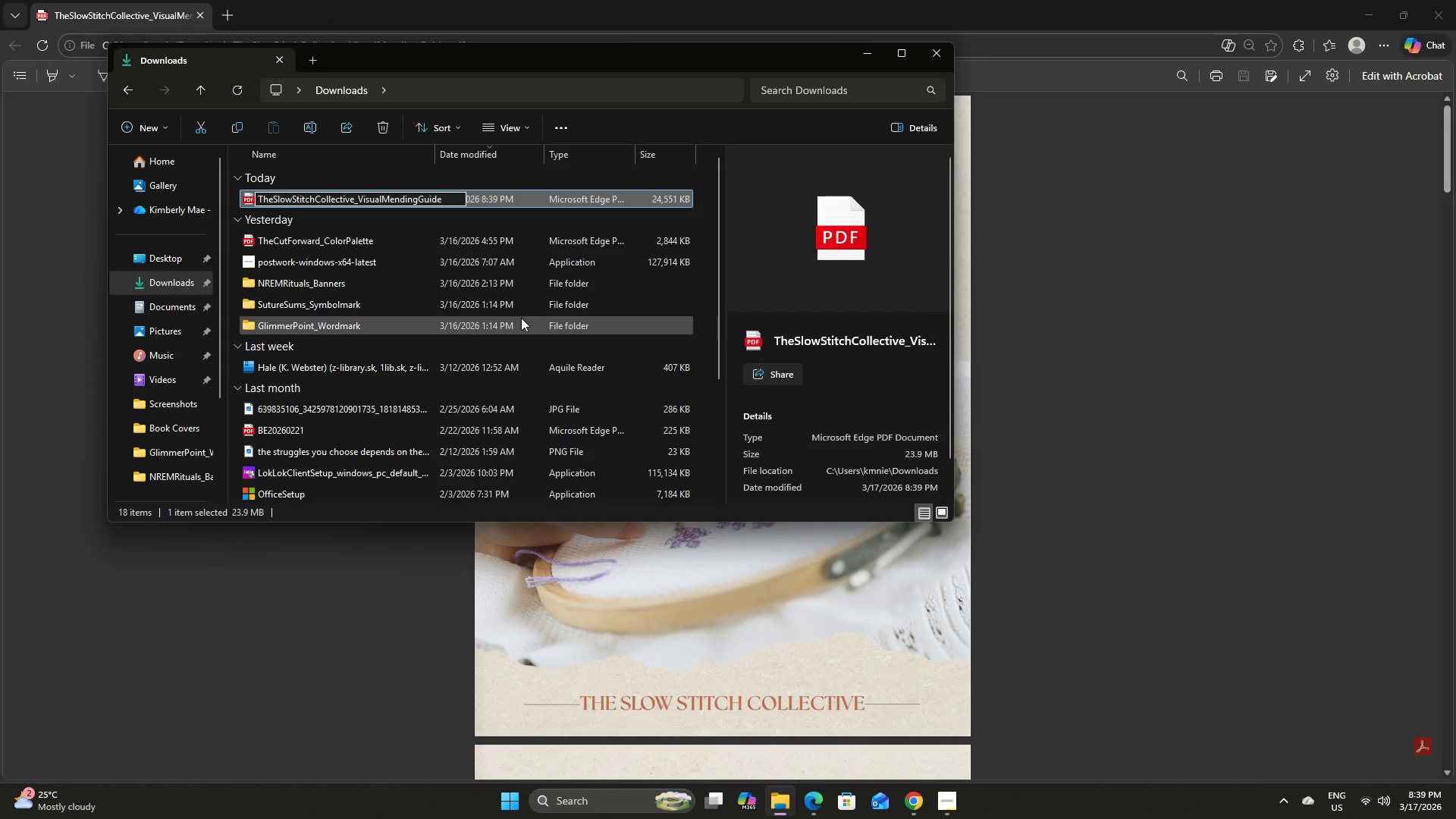 
key(Backspace)
key(Backspace)
key(Backspace)
type(ible)
 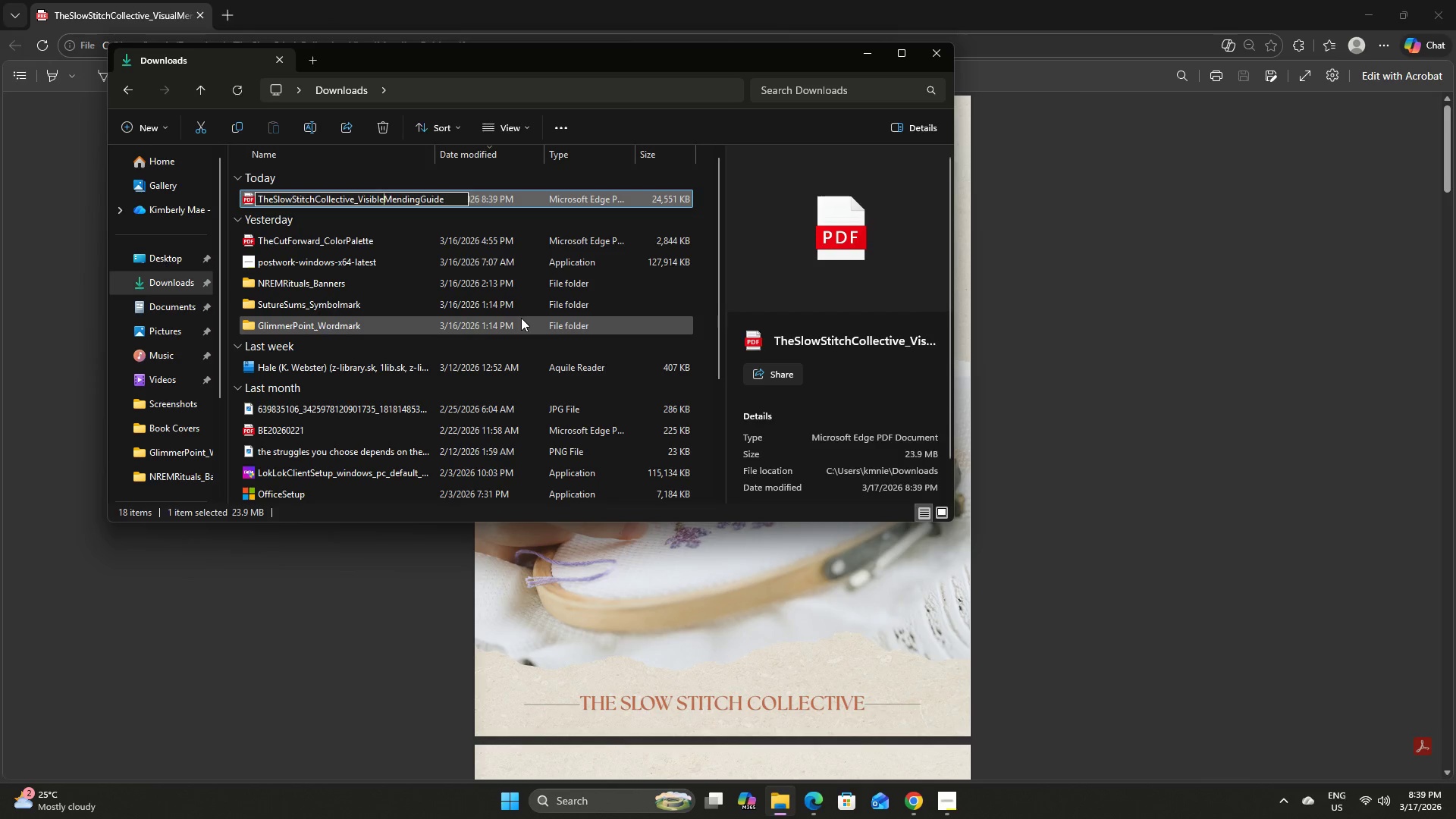 
key(Enter)
 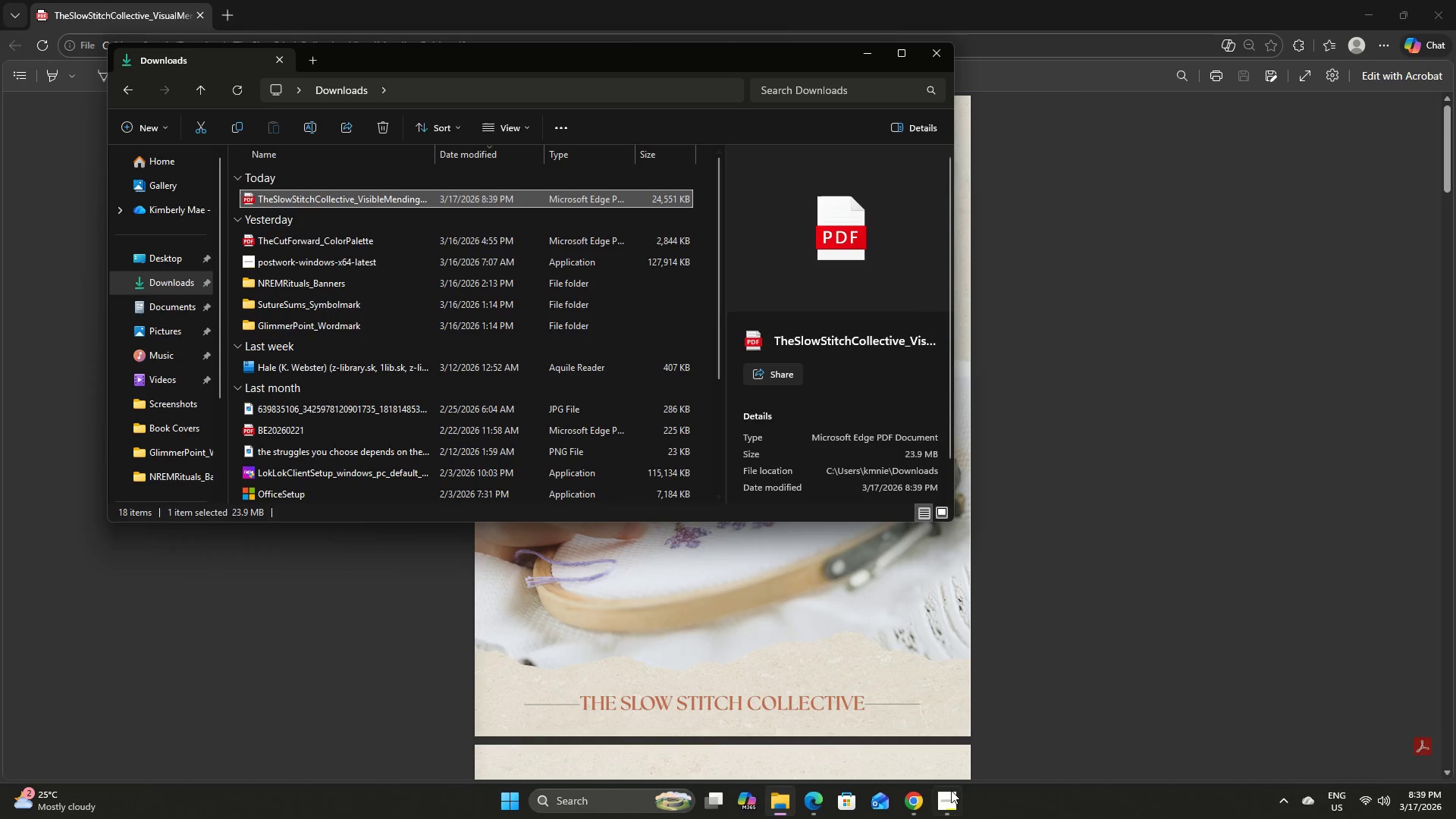 
left_click([949, 806])